 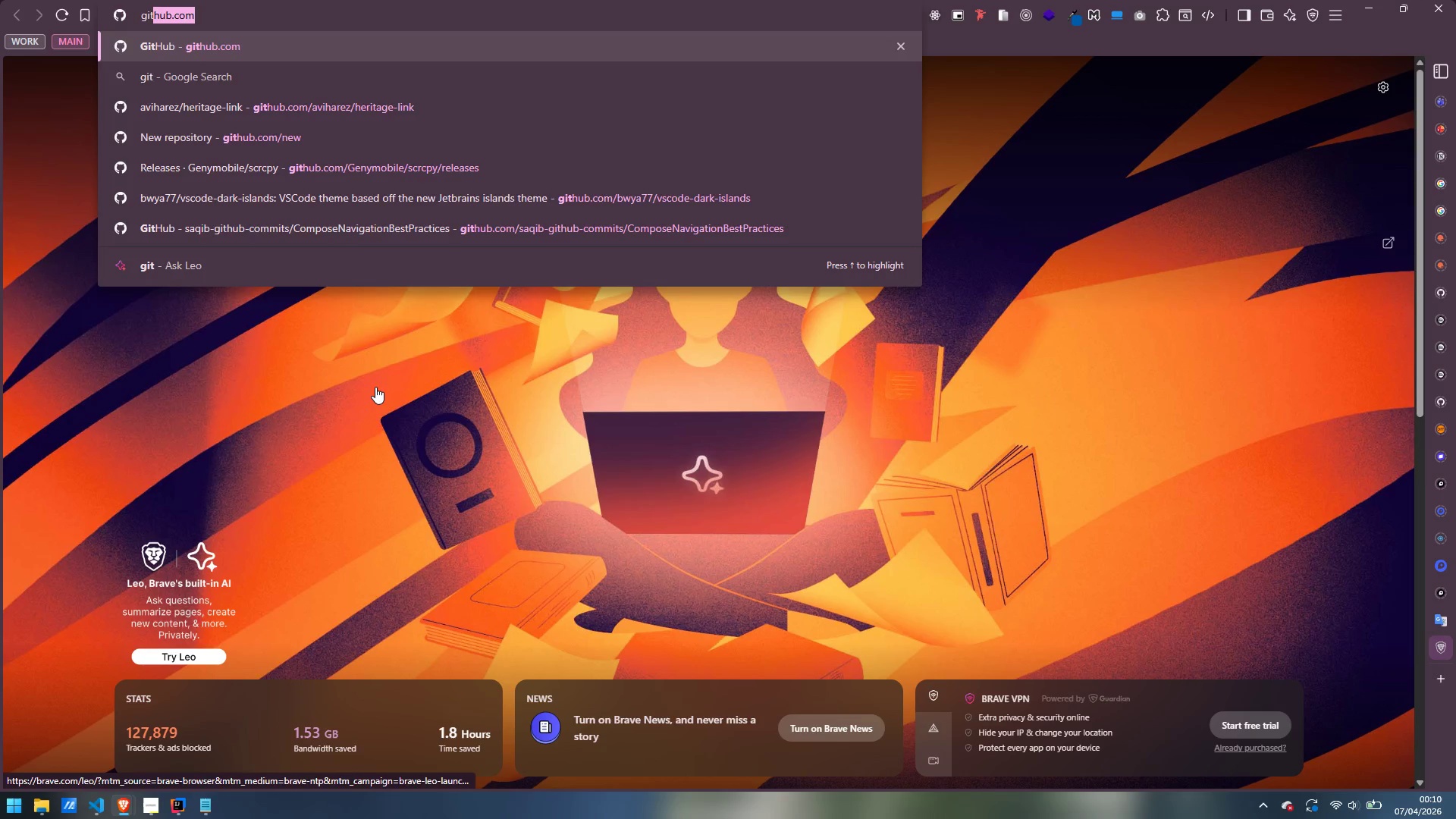 
key(Enter)
 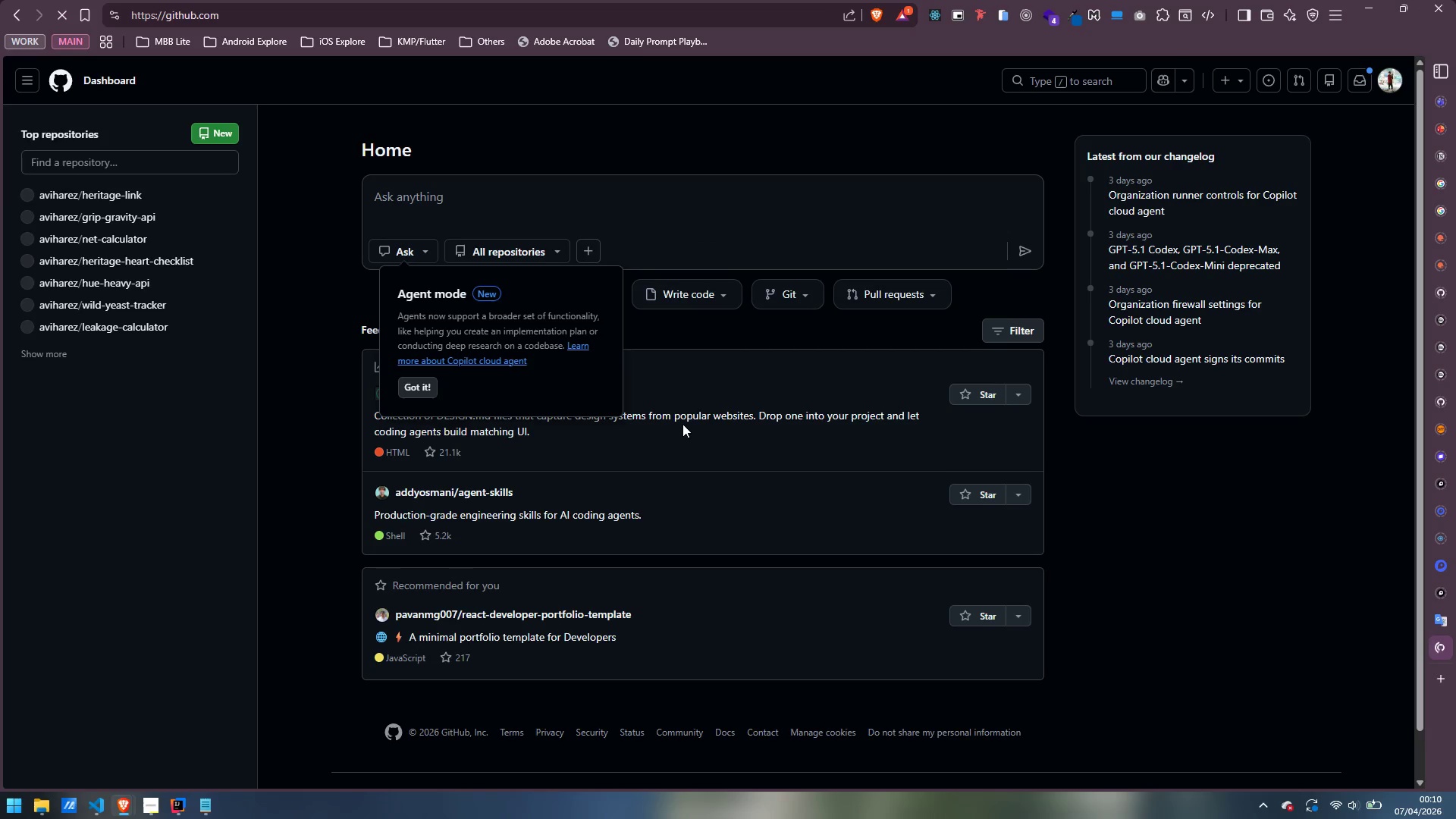 
left_click([321, 422])
 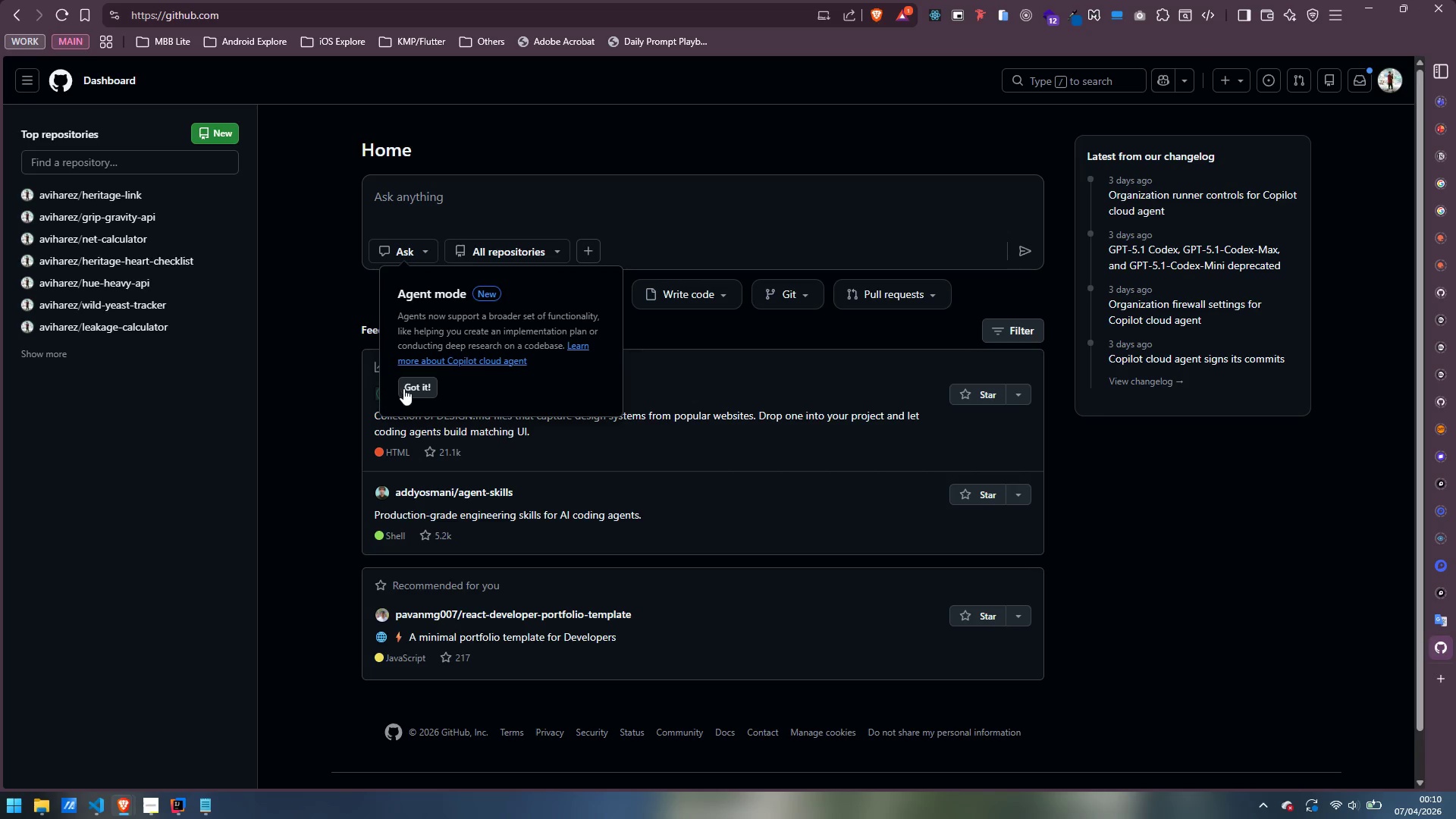 
left_click([405, 388])
 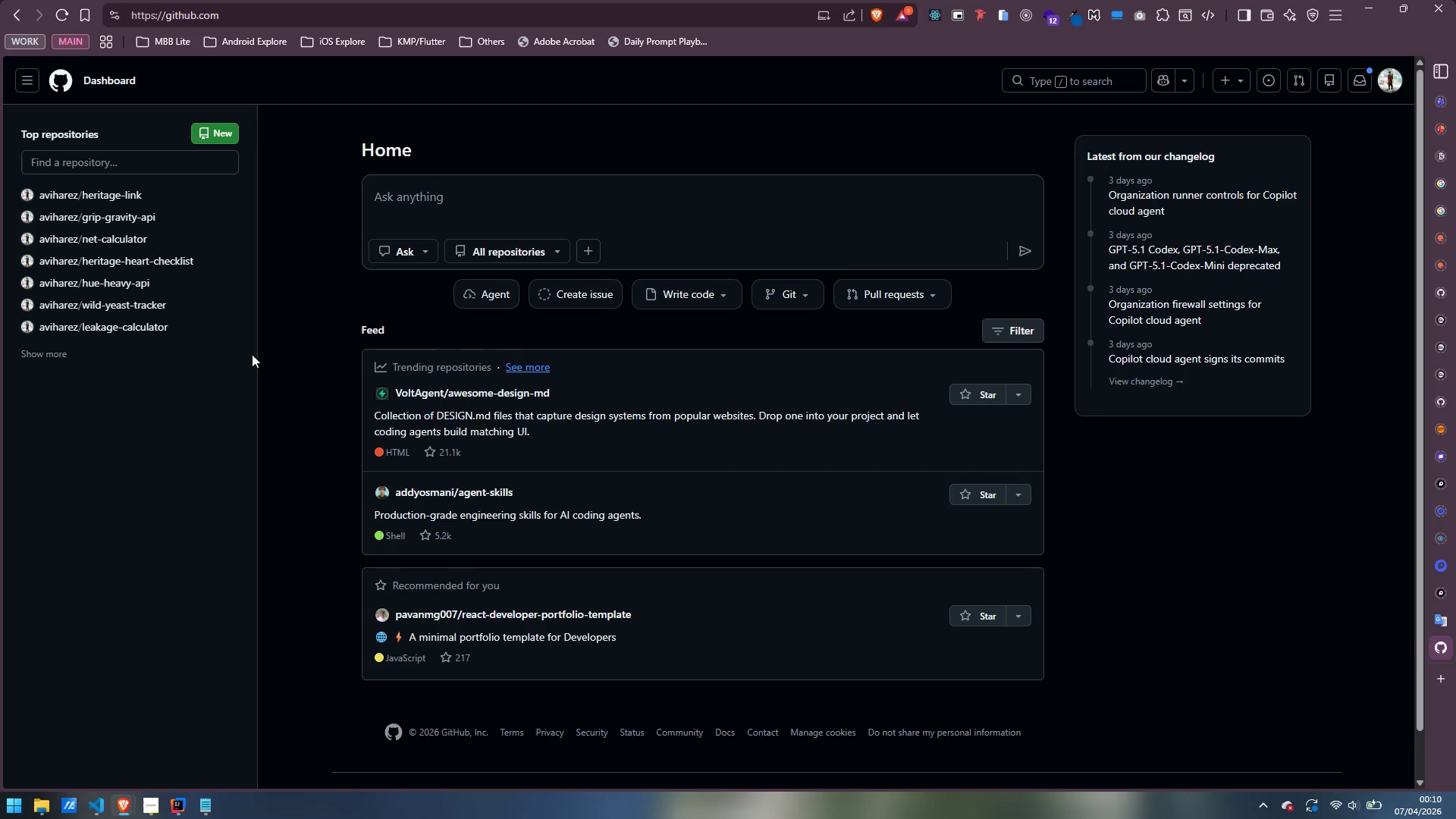 
mouse_move([126, 224])
 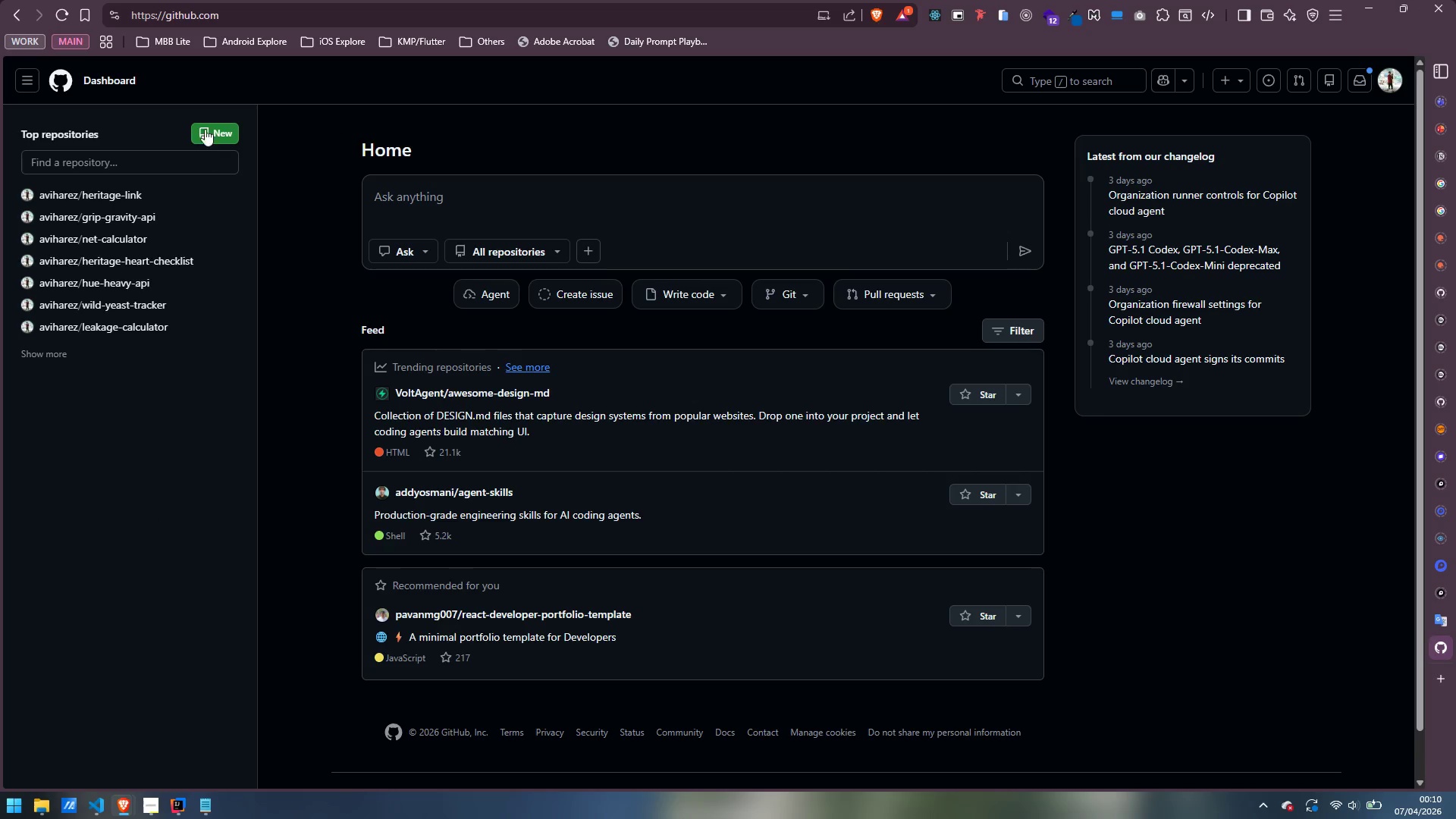 
double_click([209, 131])
 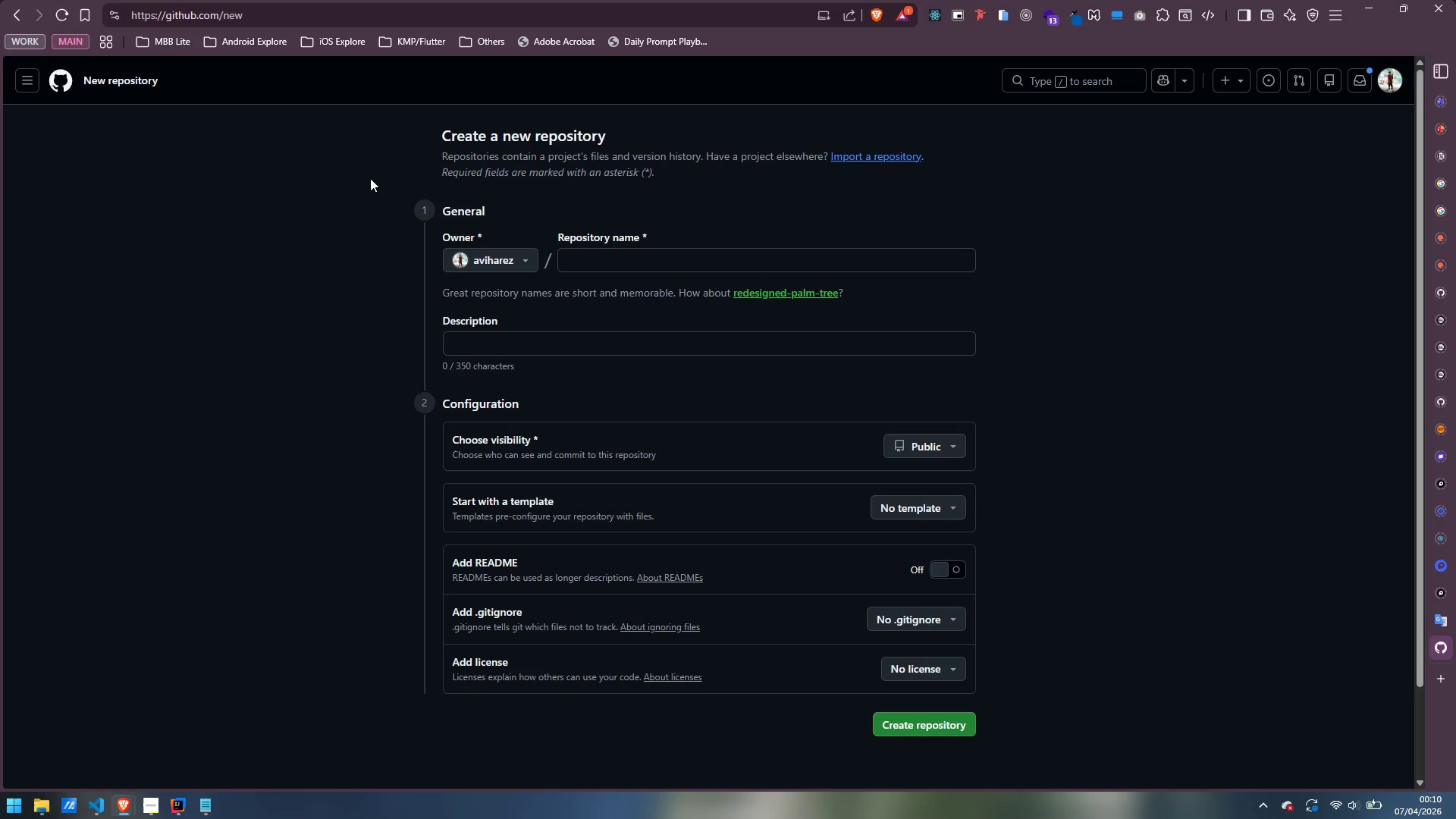 
left_click([723, 259])
 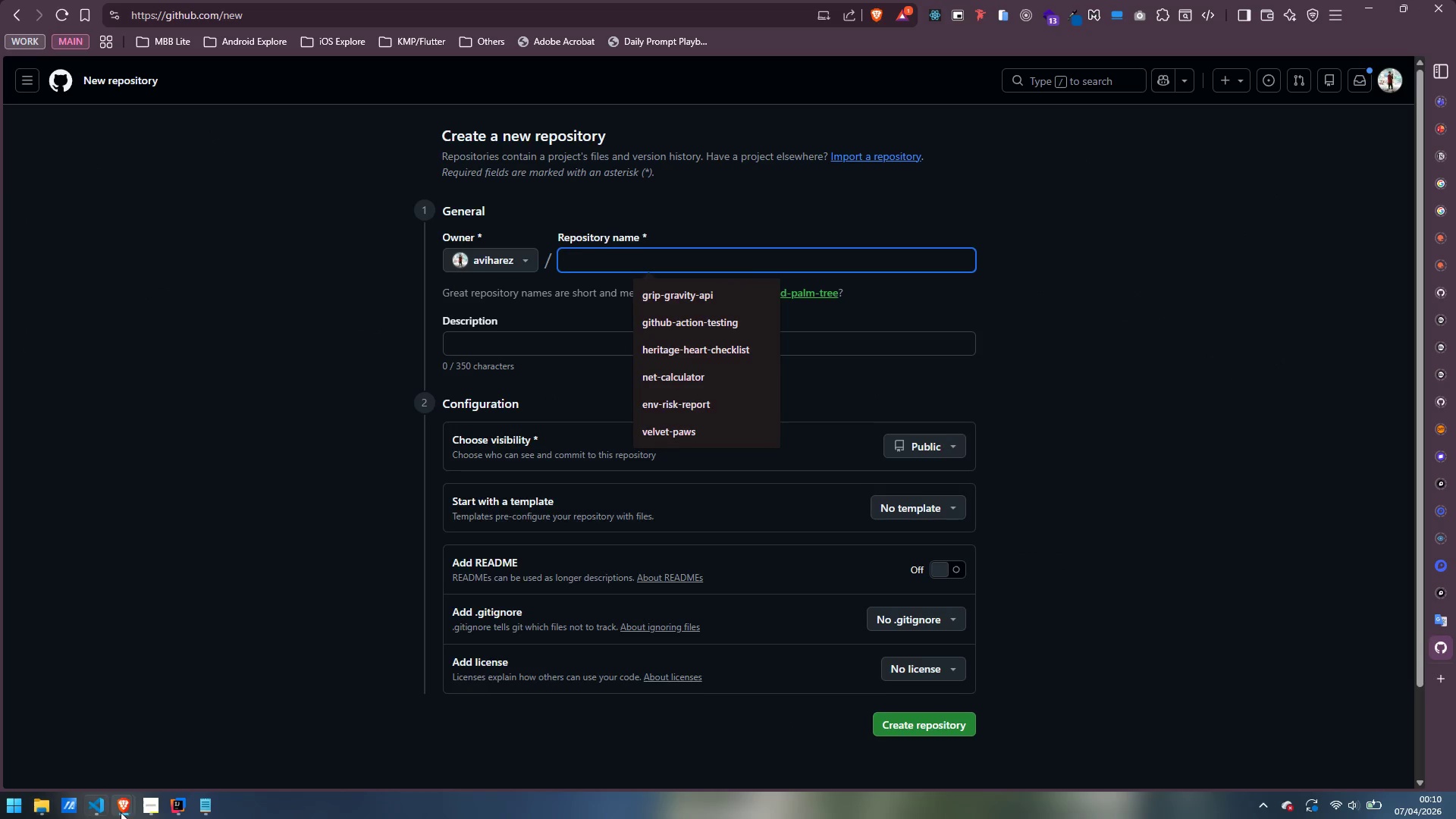 
left_click([147, 808])